 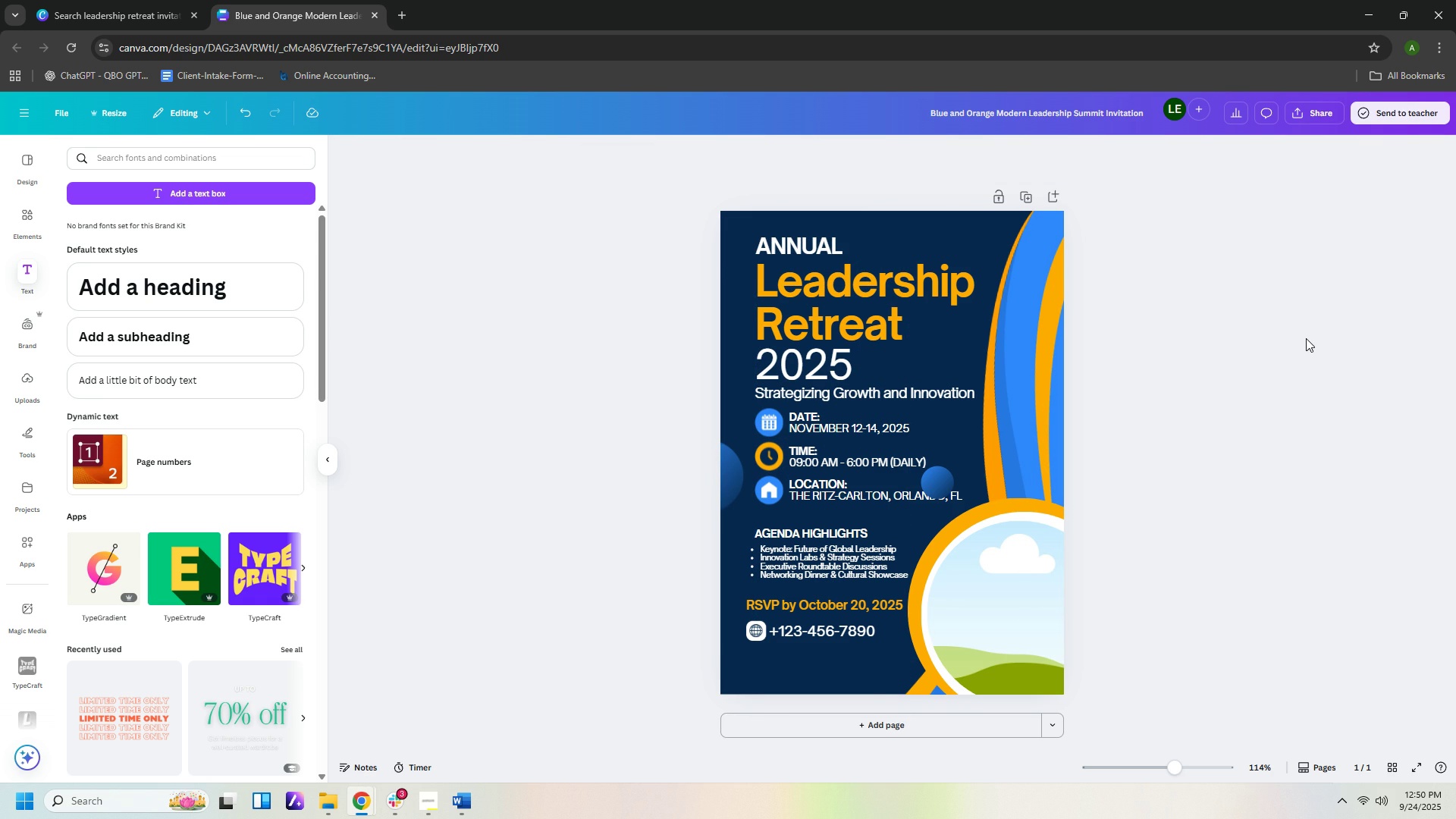 
left_click([861, 395])
 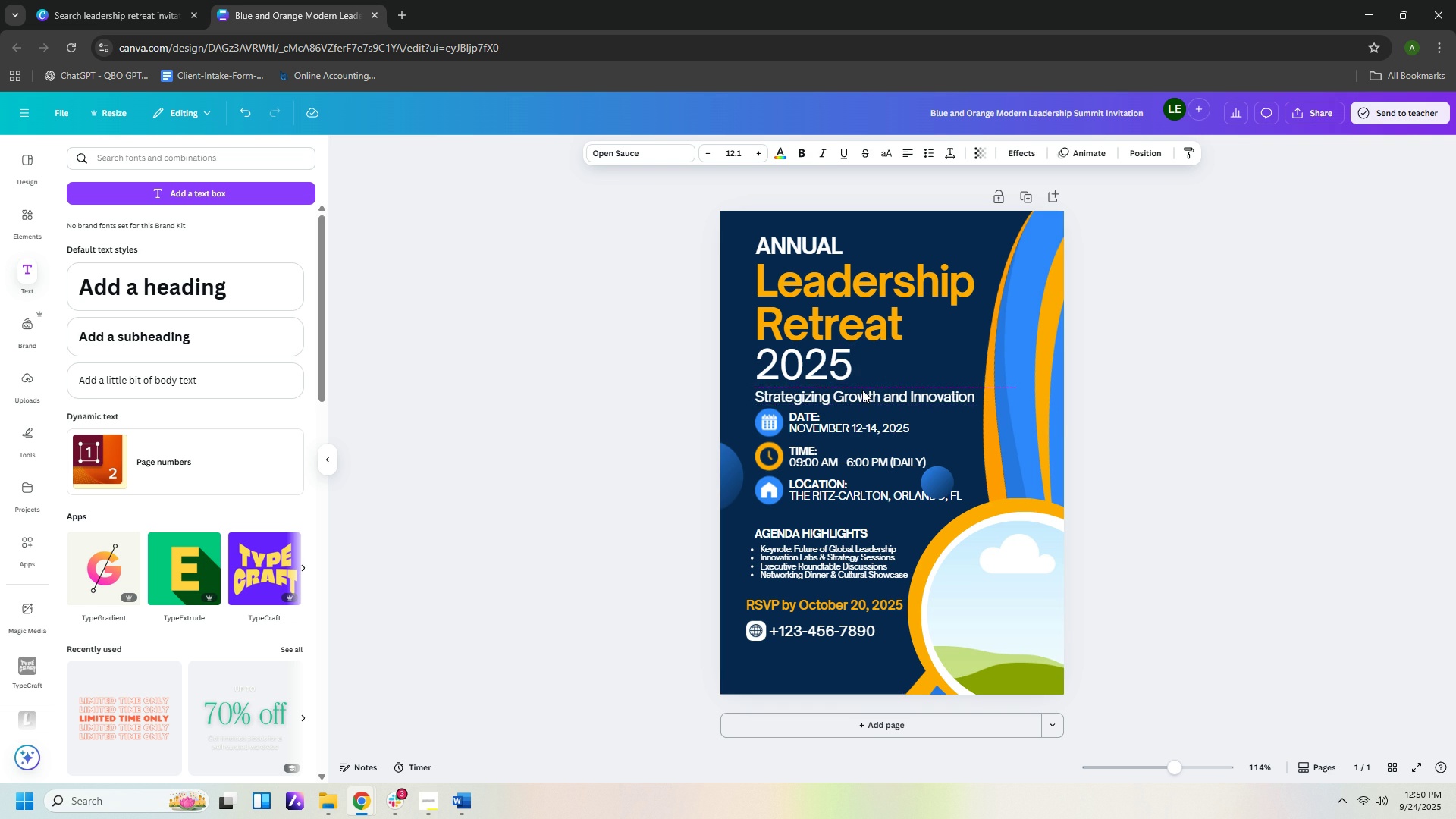 
key(ArrowDown)
 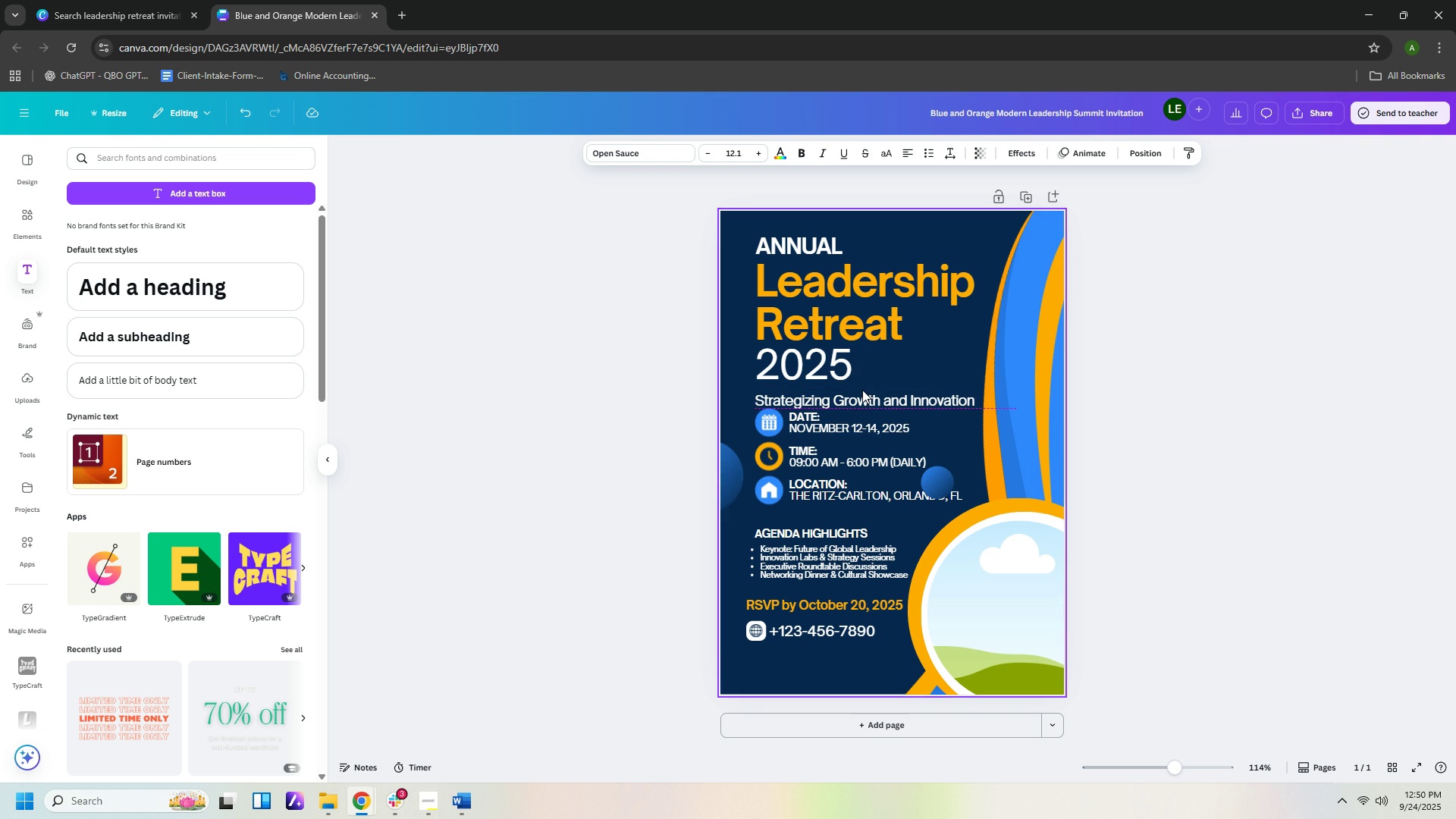 
key(ArrowDown)
 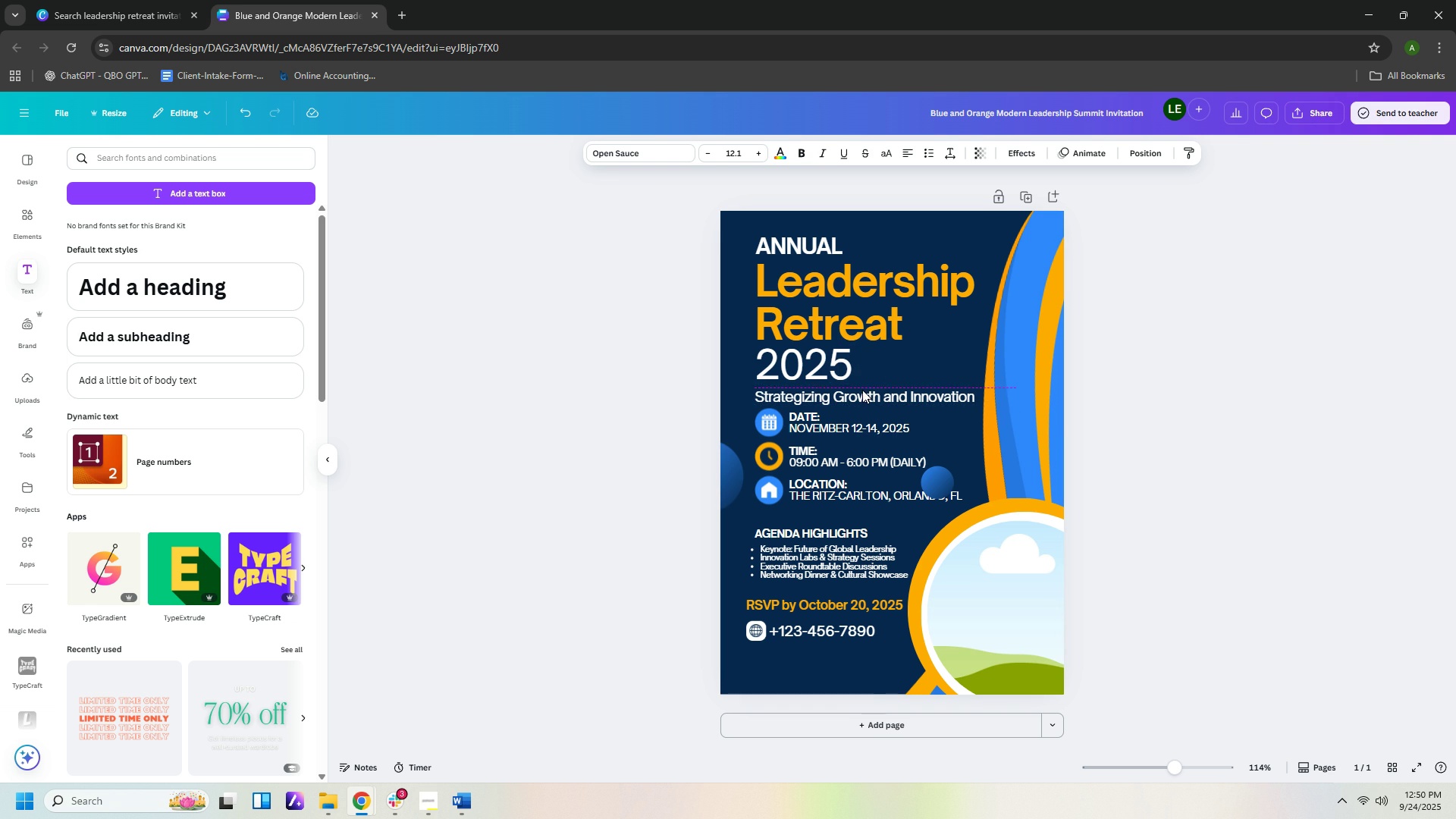 
key(ArrowUp)